 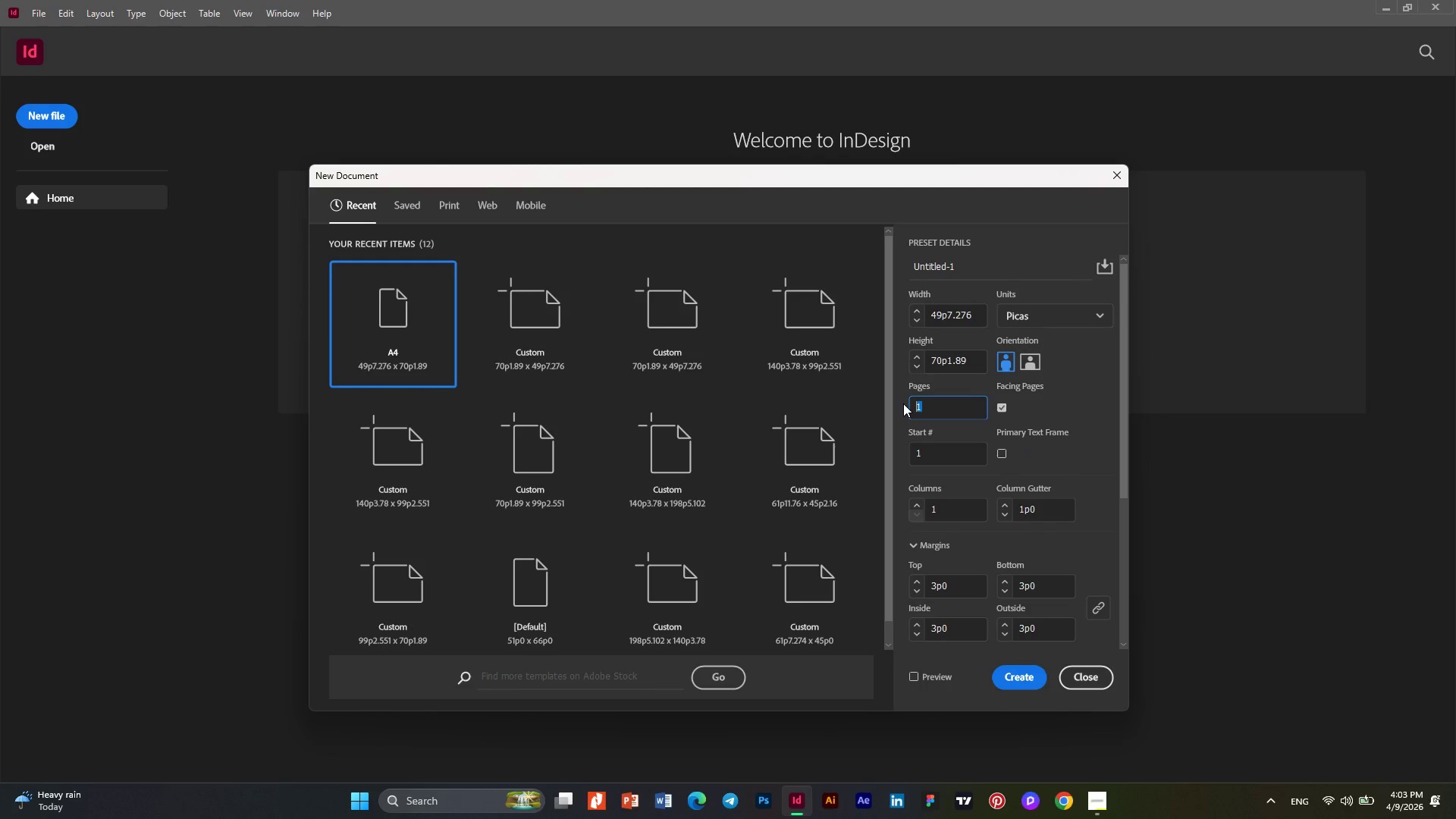 
key(Numpad2)
 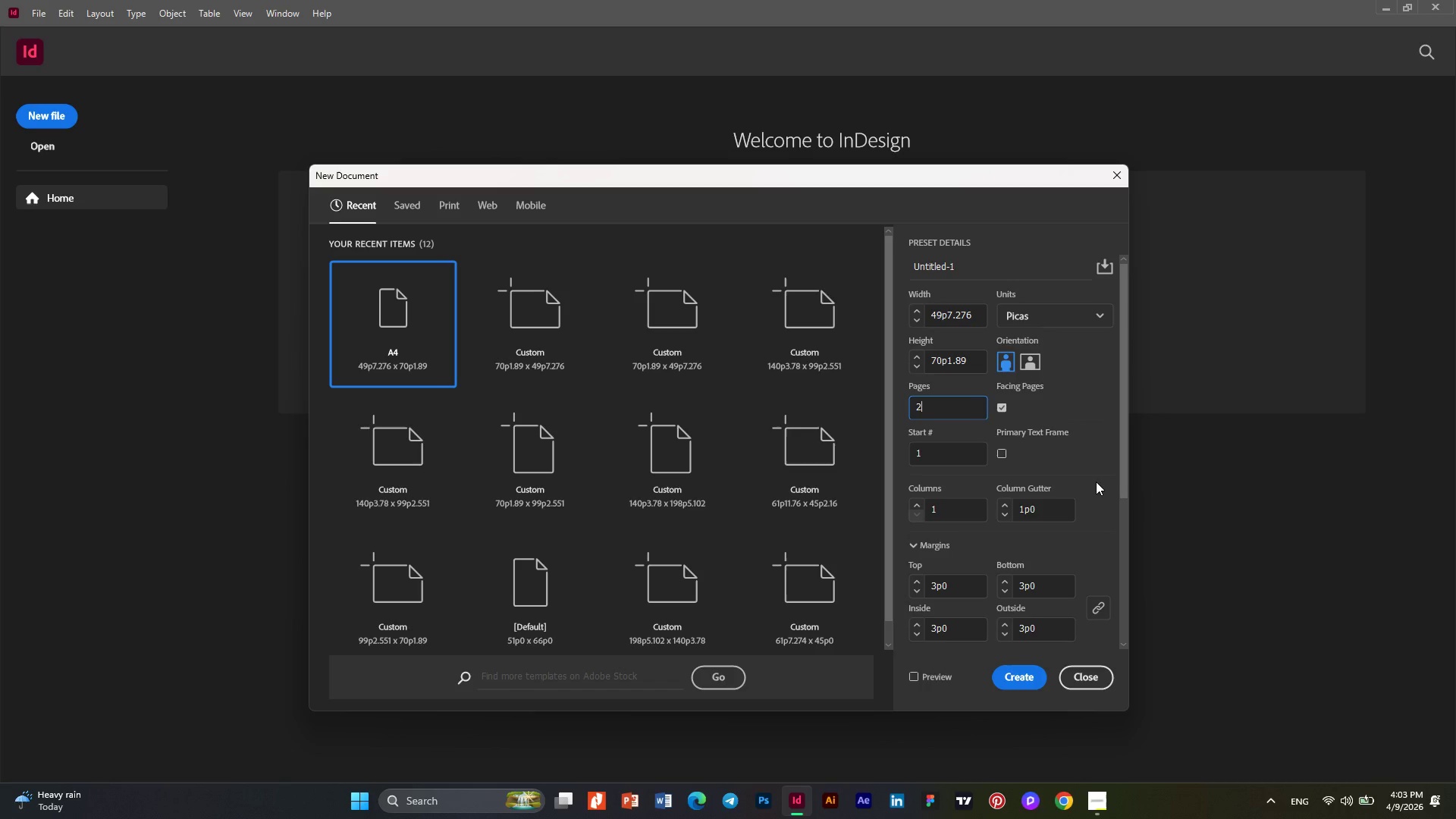 
wait(8.73)
 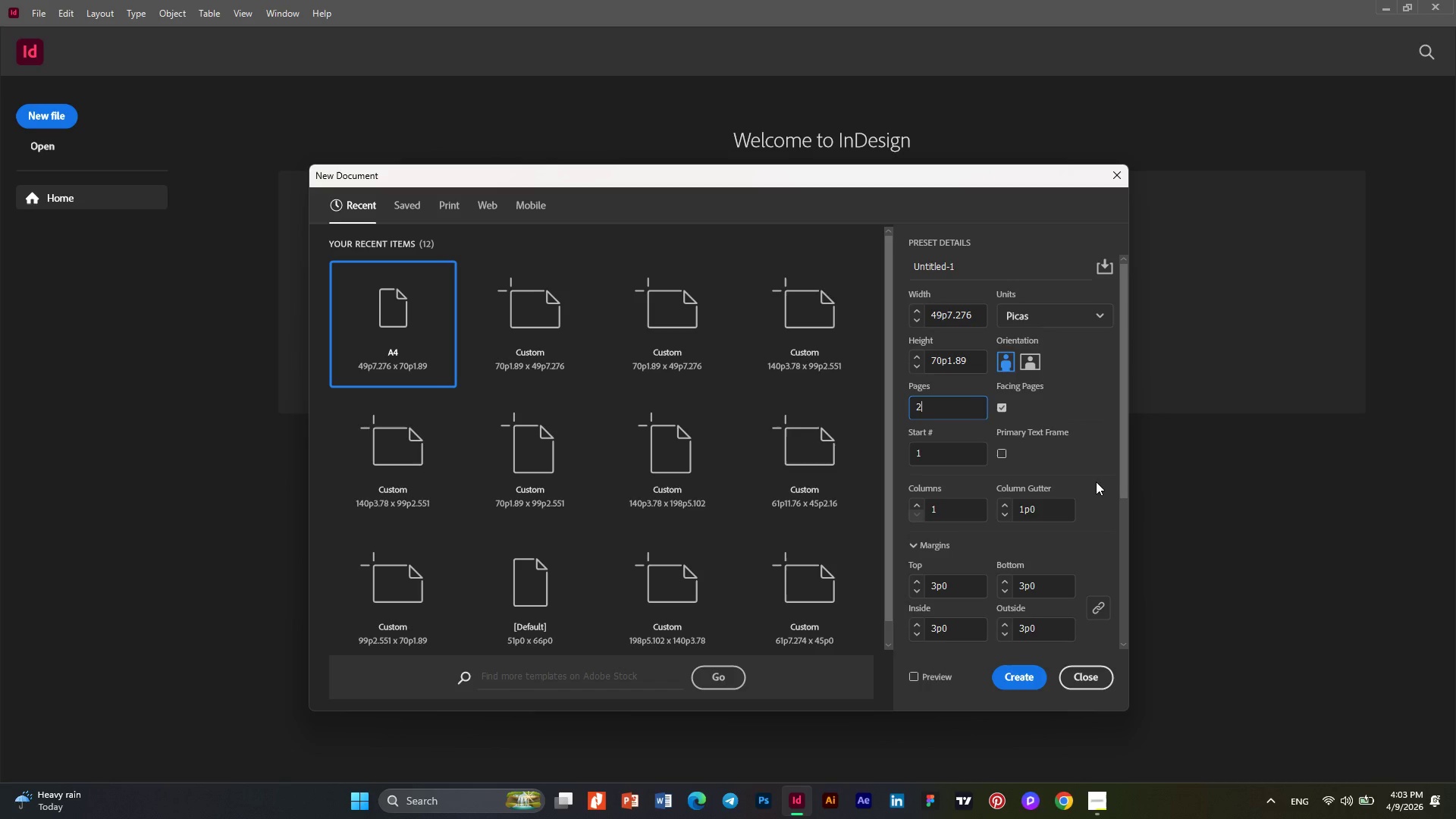 
left_click([1082, 317])
 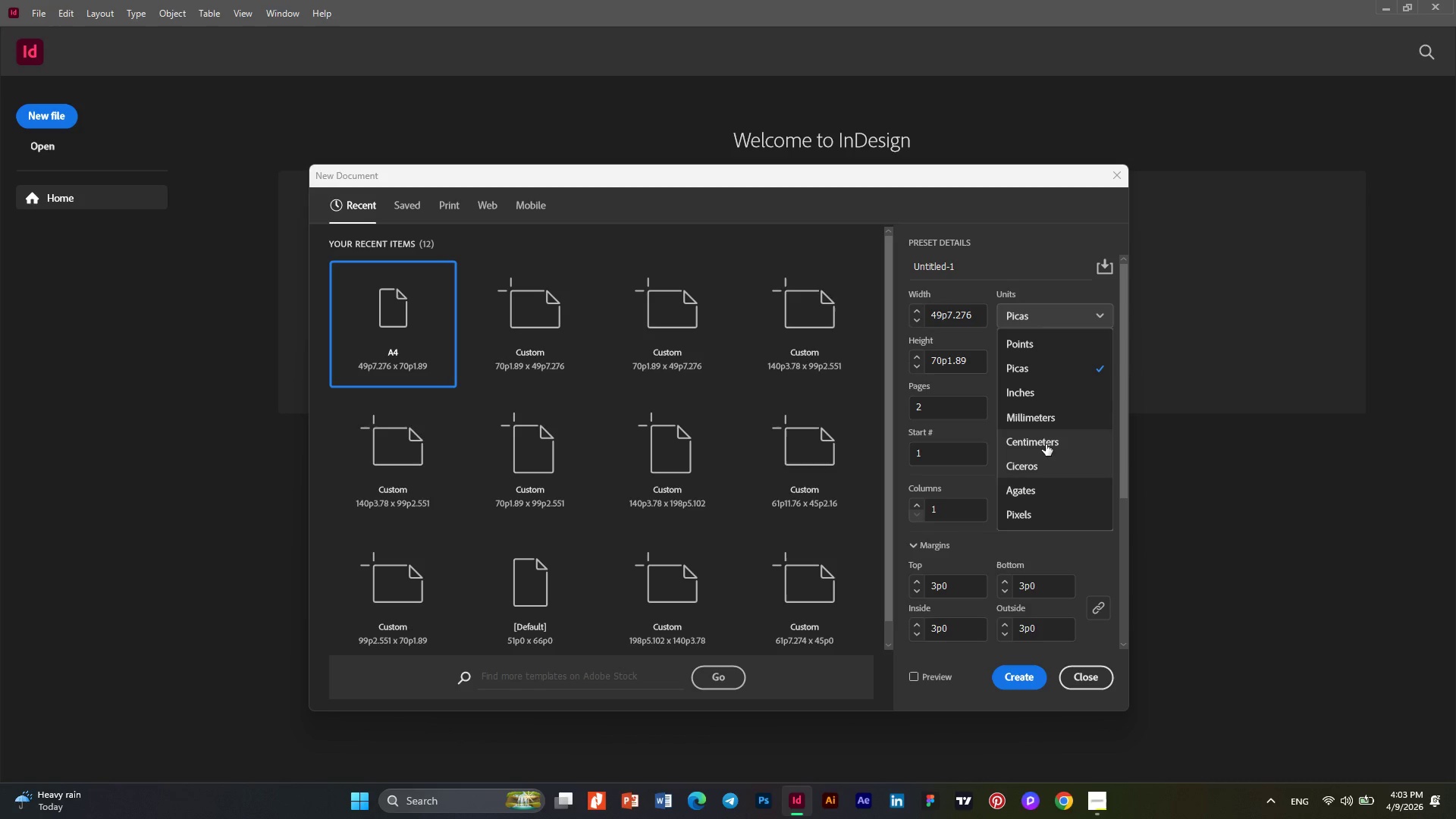 
left_click([1048, 419])
 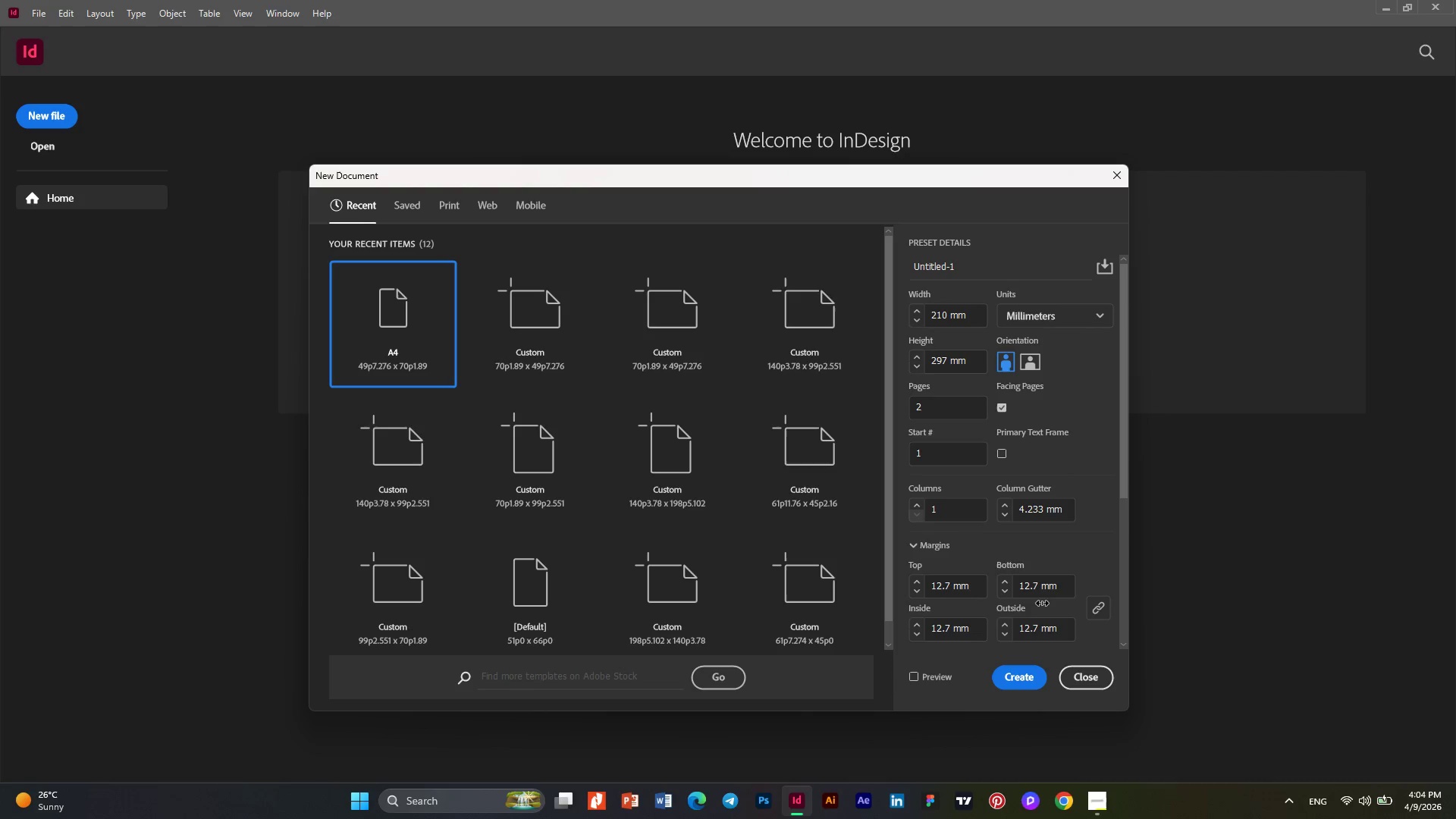 
wait(12.67)
 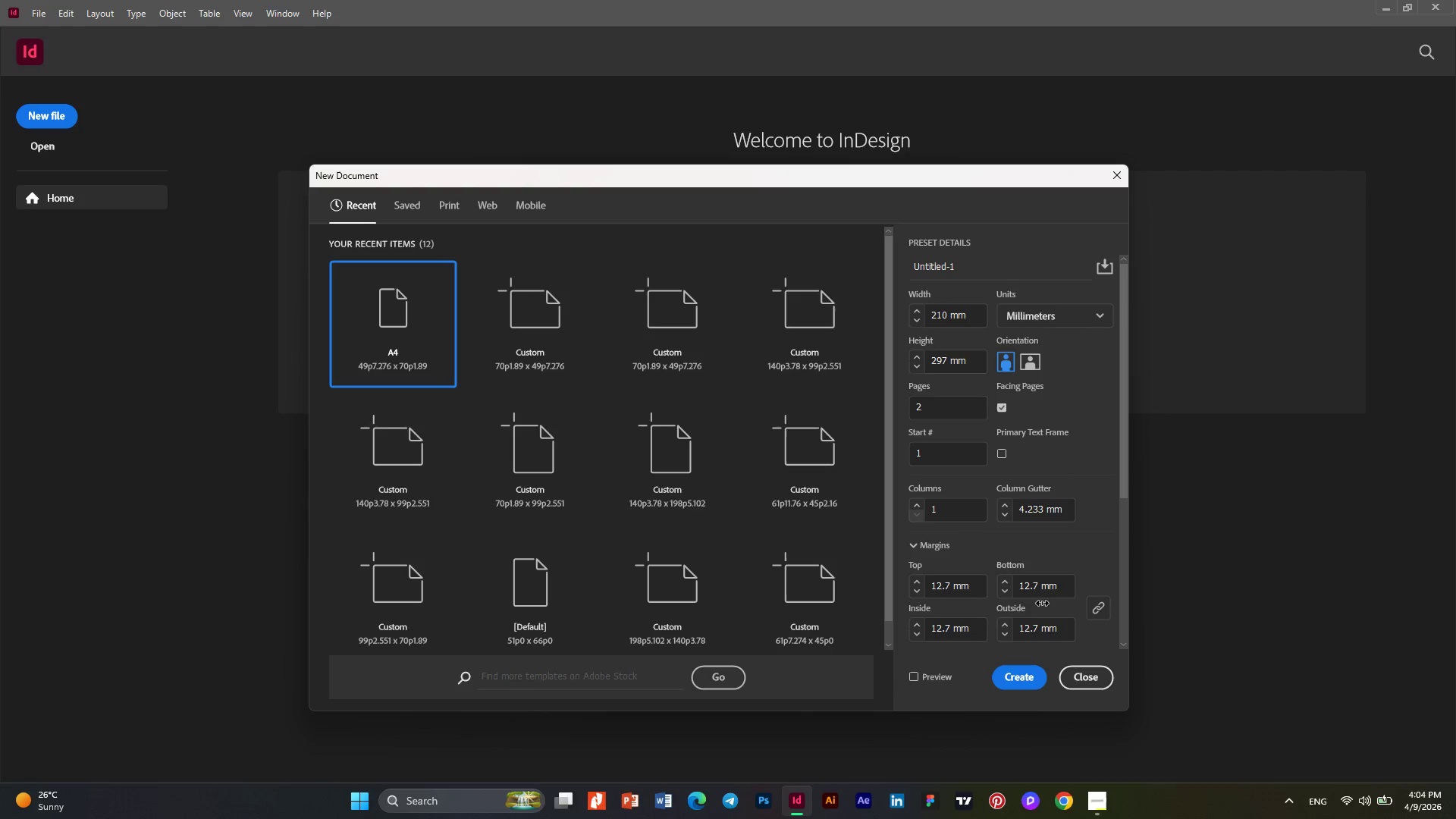 
left_click_drag(start_coordinate=[1042, 585], to_coordinate=[976, 588])
 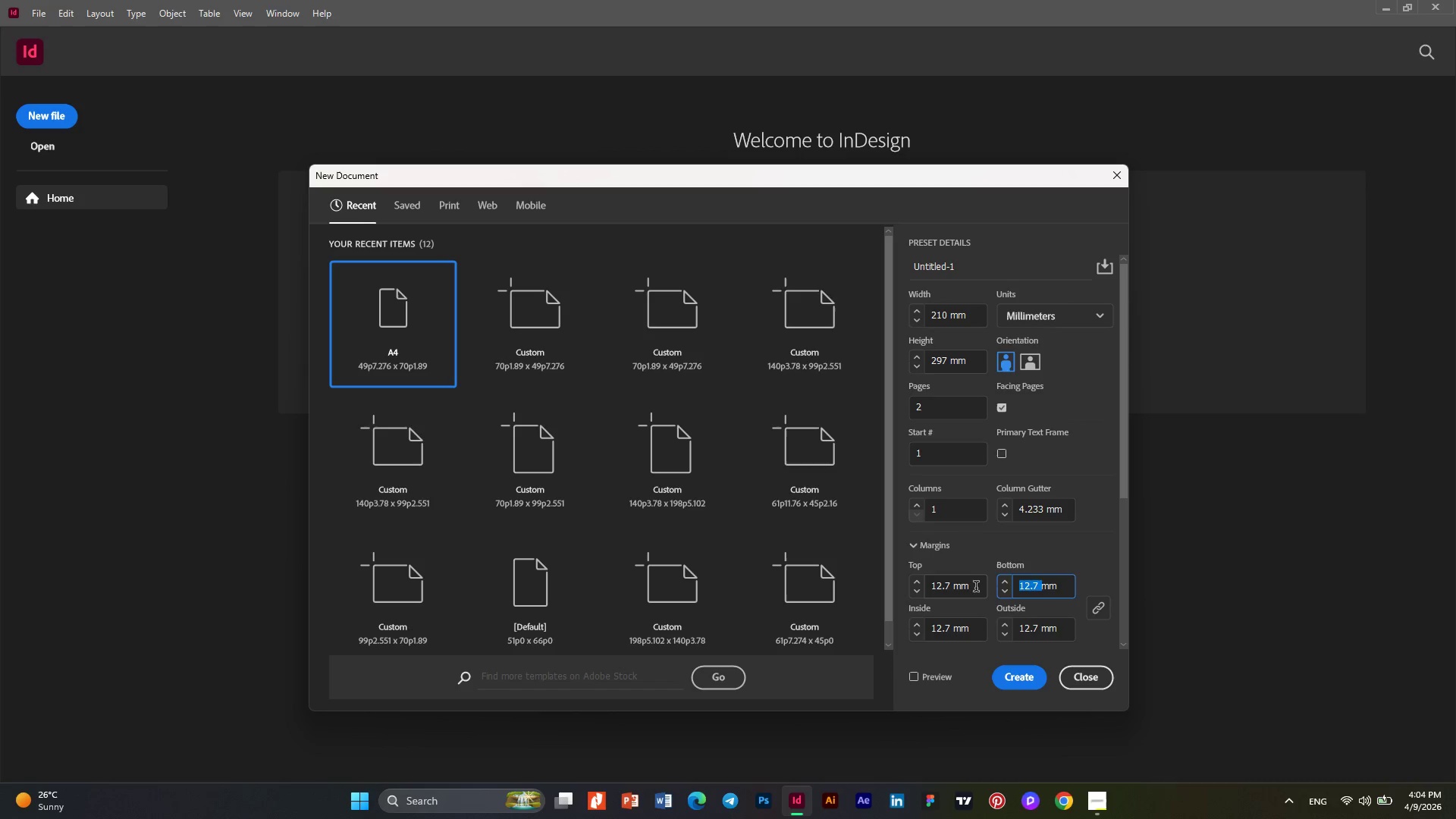 
key(Numpad3)
 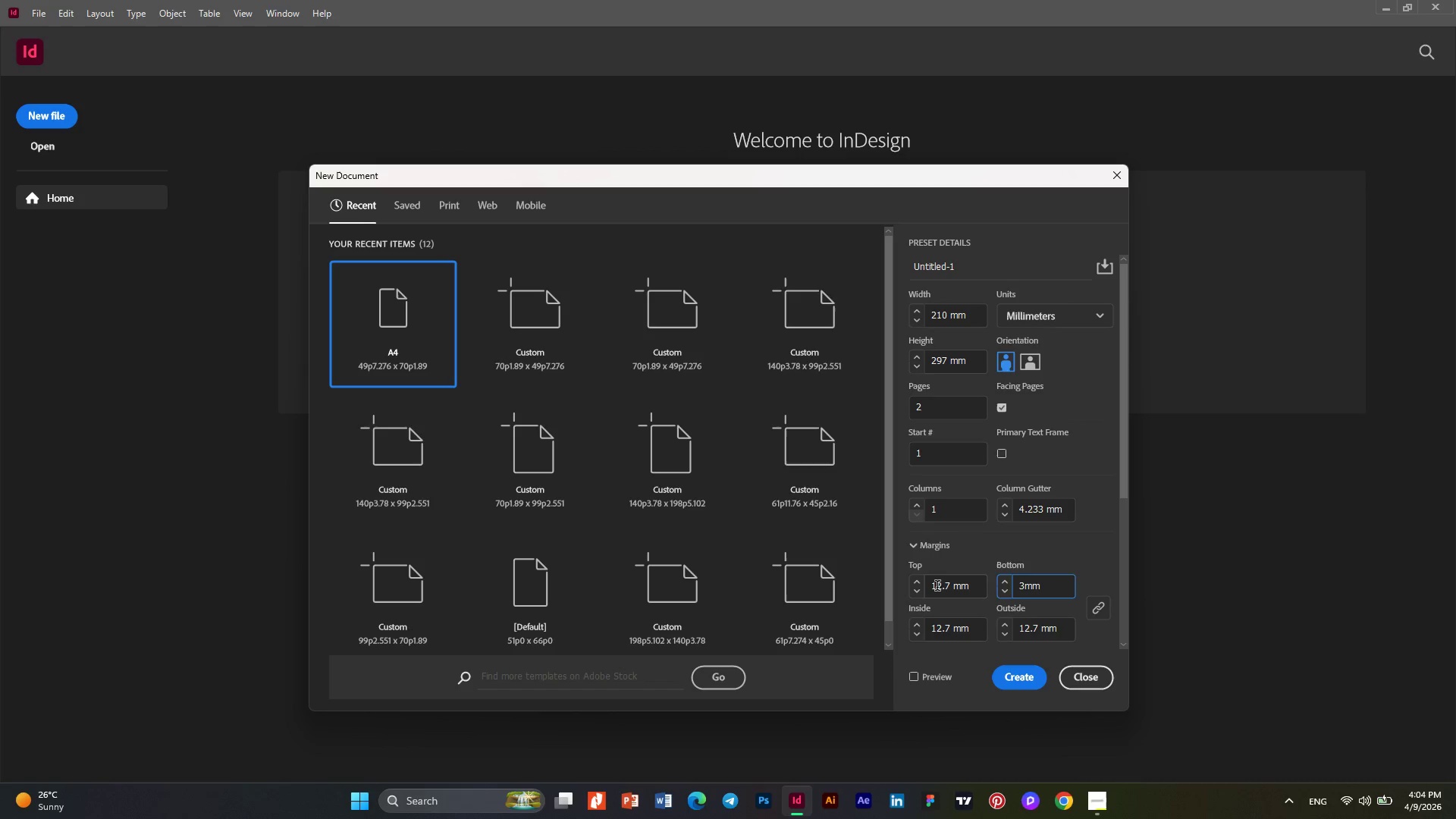 
left_click_drag(start_coordinate=[959, 592], to_coordinate=[952, 593])
 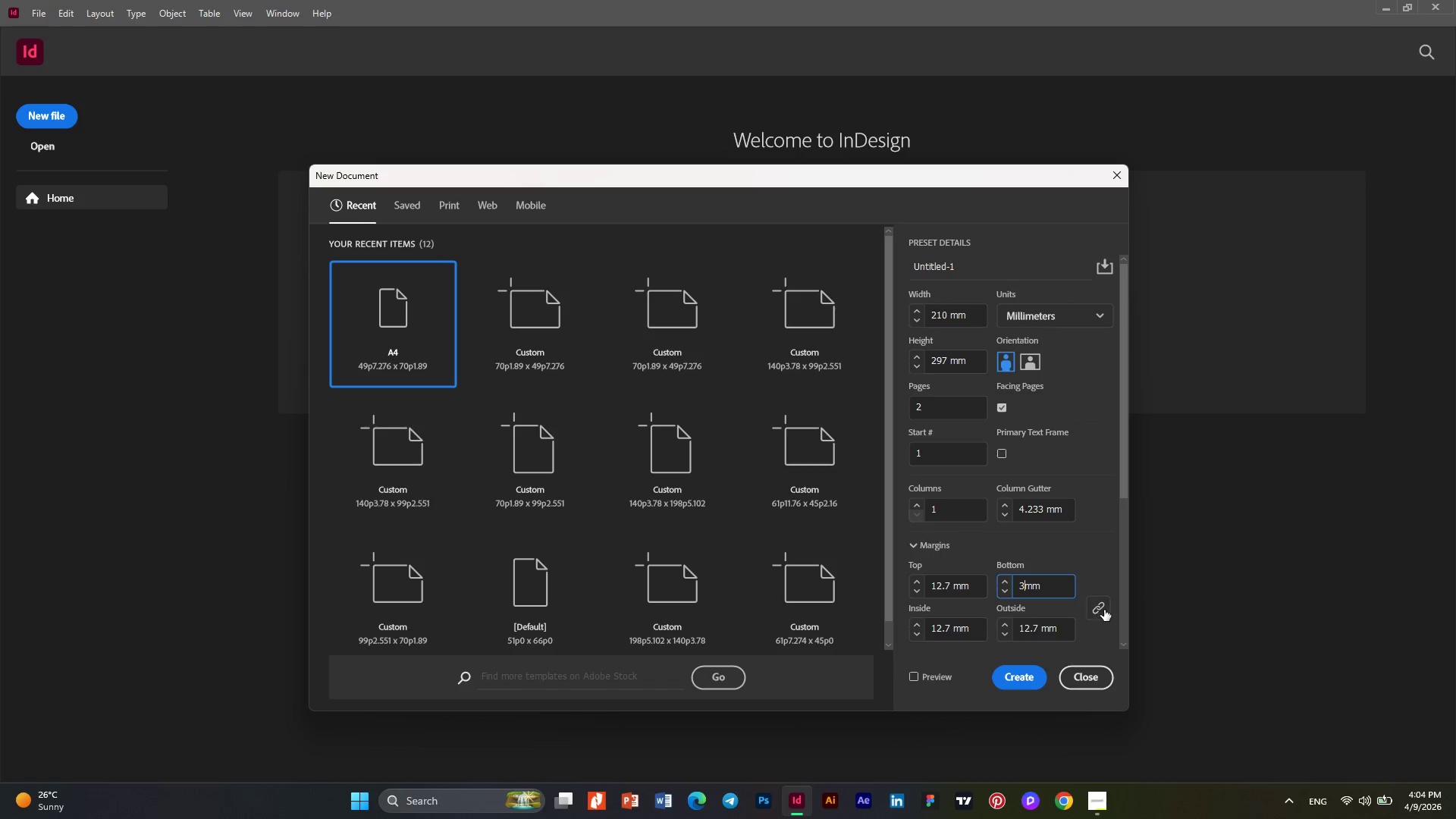 
left_click([1104, 610])
 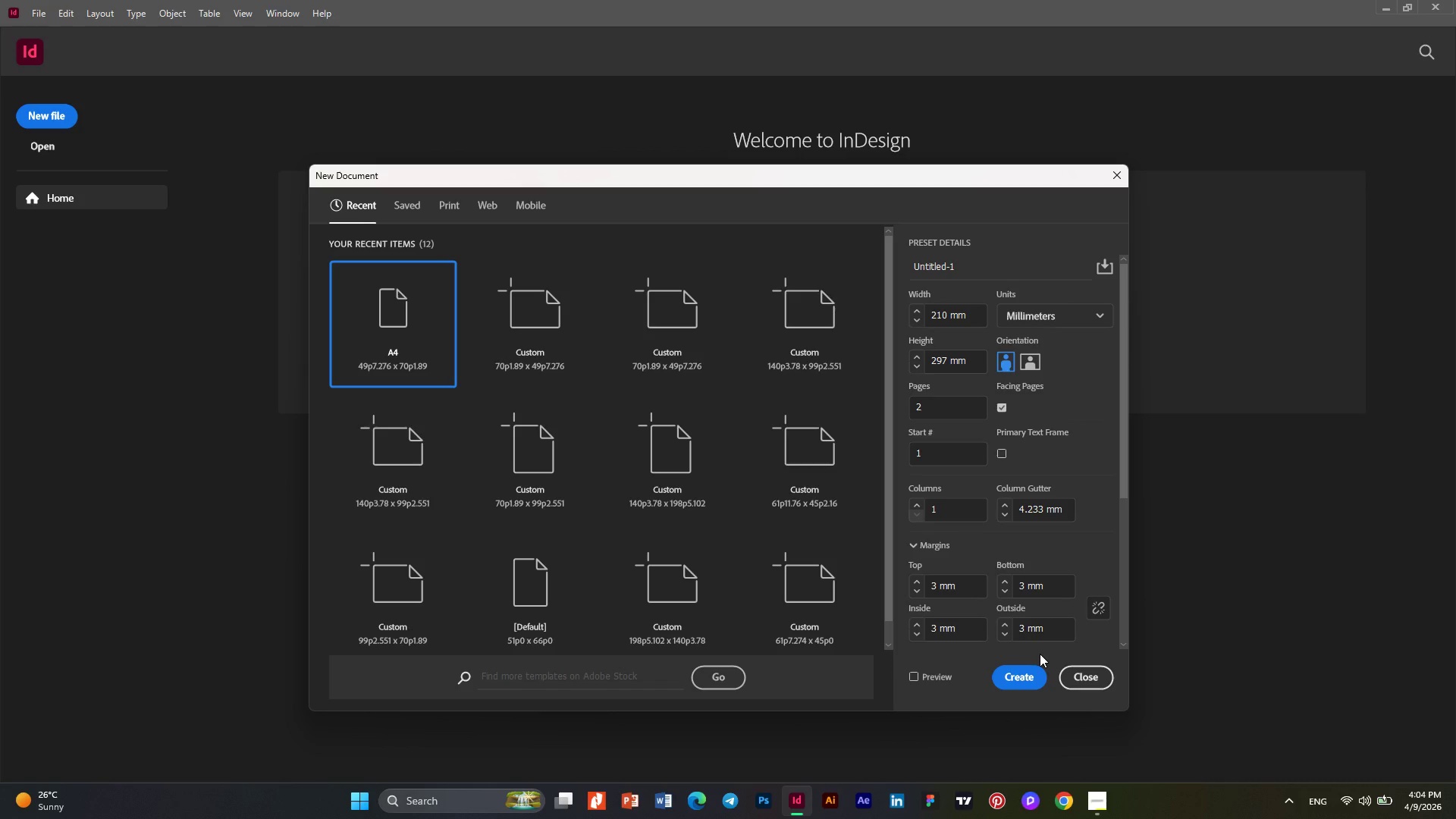 
wait(5.81)
 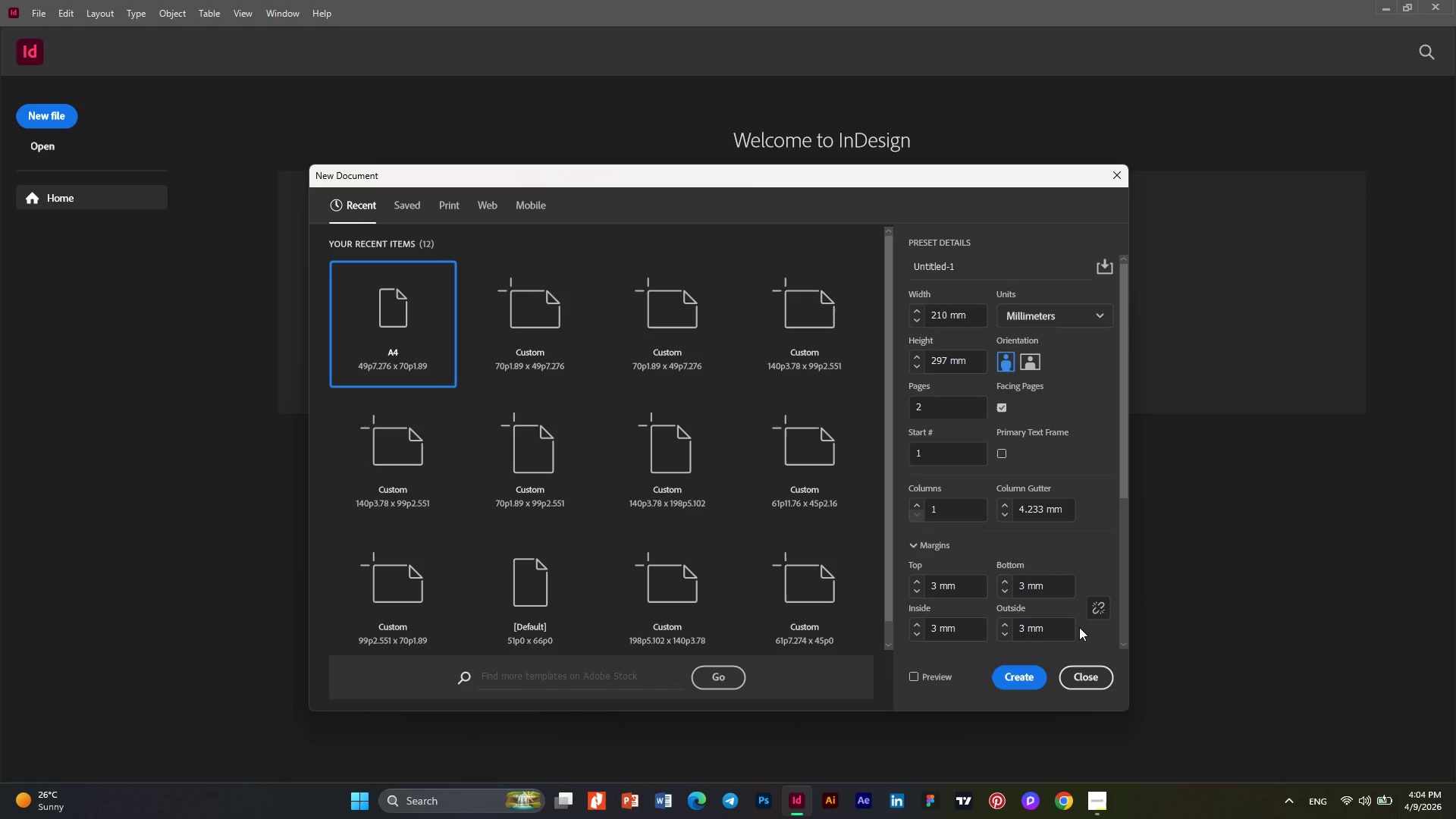 
left_click([1028, 683])
 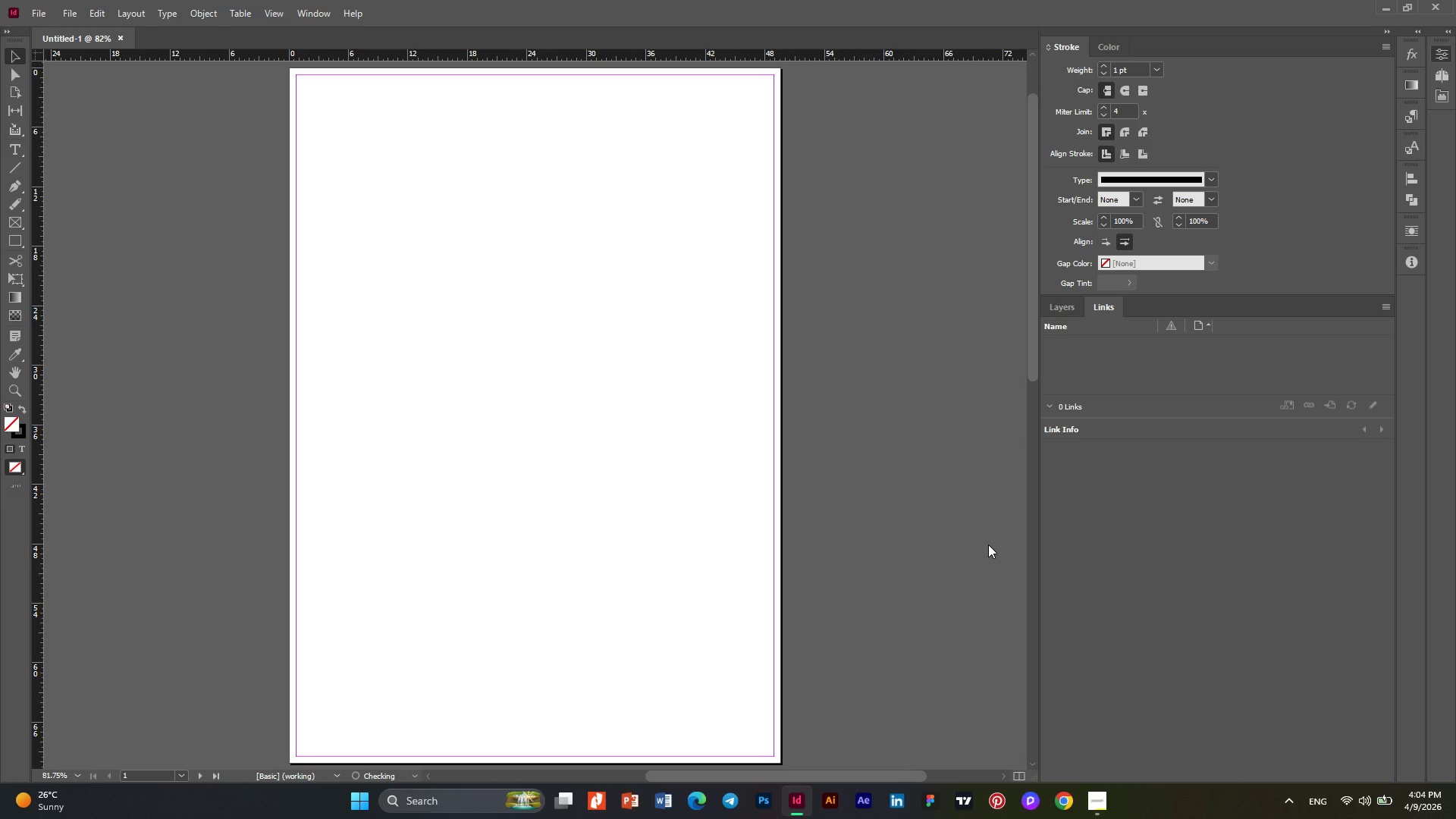 
wait(7.67)
 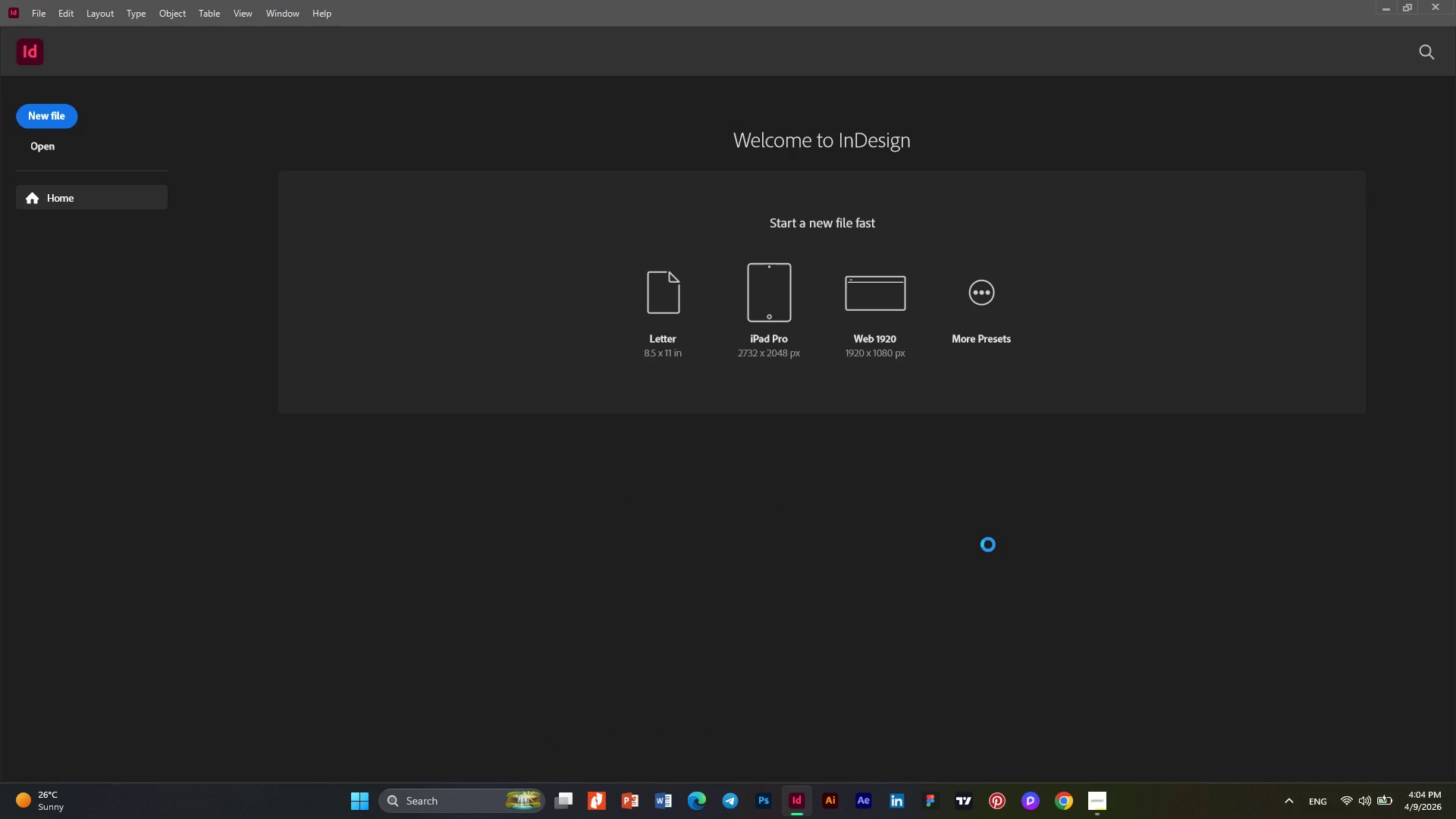 
scroll: coordinate [604, 306], scroll_direction: down, amount: 12.0
 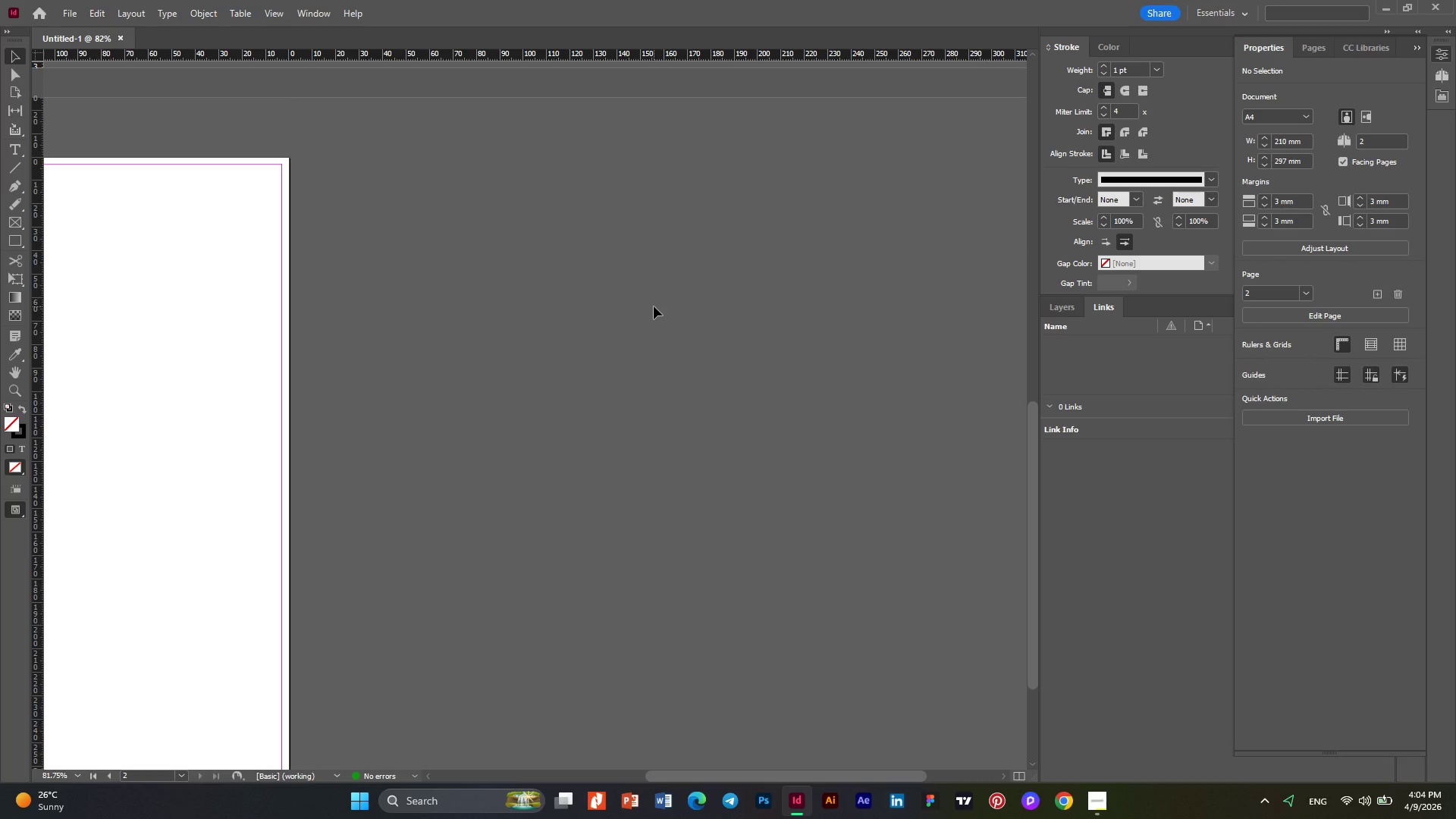 
hold_key(key=AltLeft, duration=0.58)
scroll: coordinate [654, 306], scroll_direction: down, amount: 4.0
 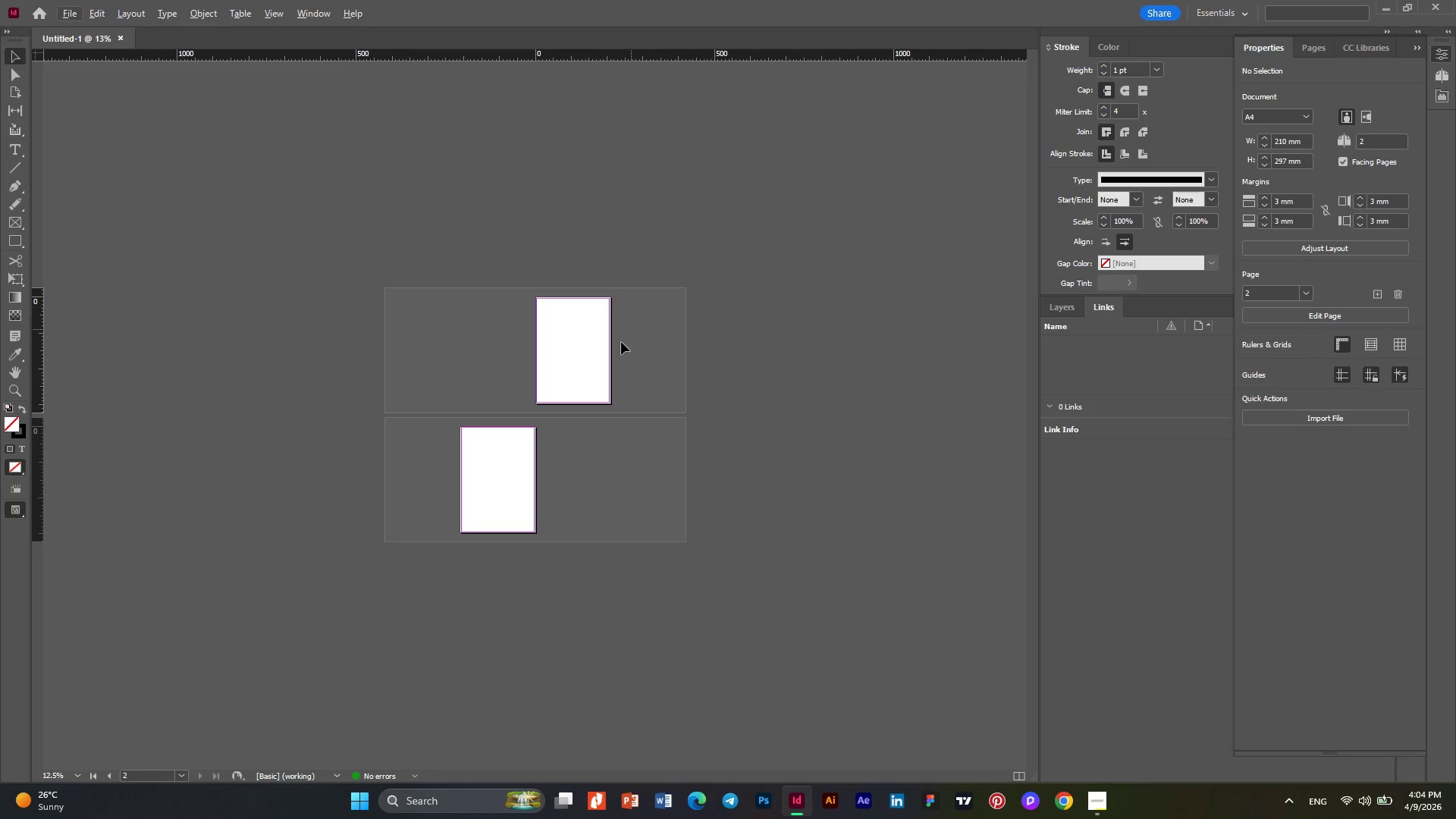 
hold_key(key=AltLeft, duration=0.45)
scroll: coordinate [620, 348], scroll_direction: up, amount: 2.0
 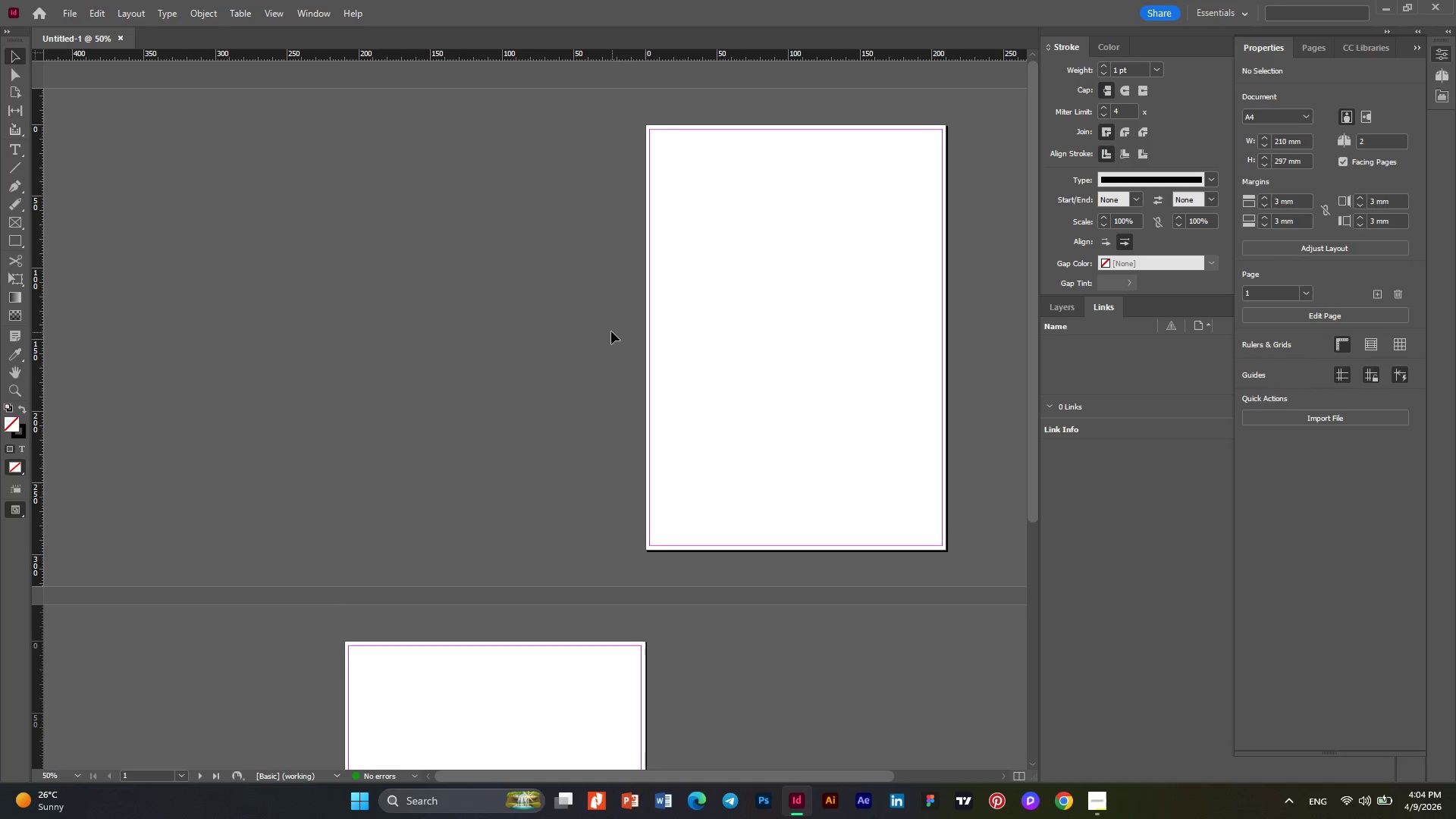 
key(Alt+AltLeft)
 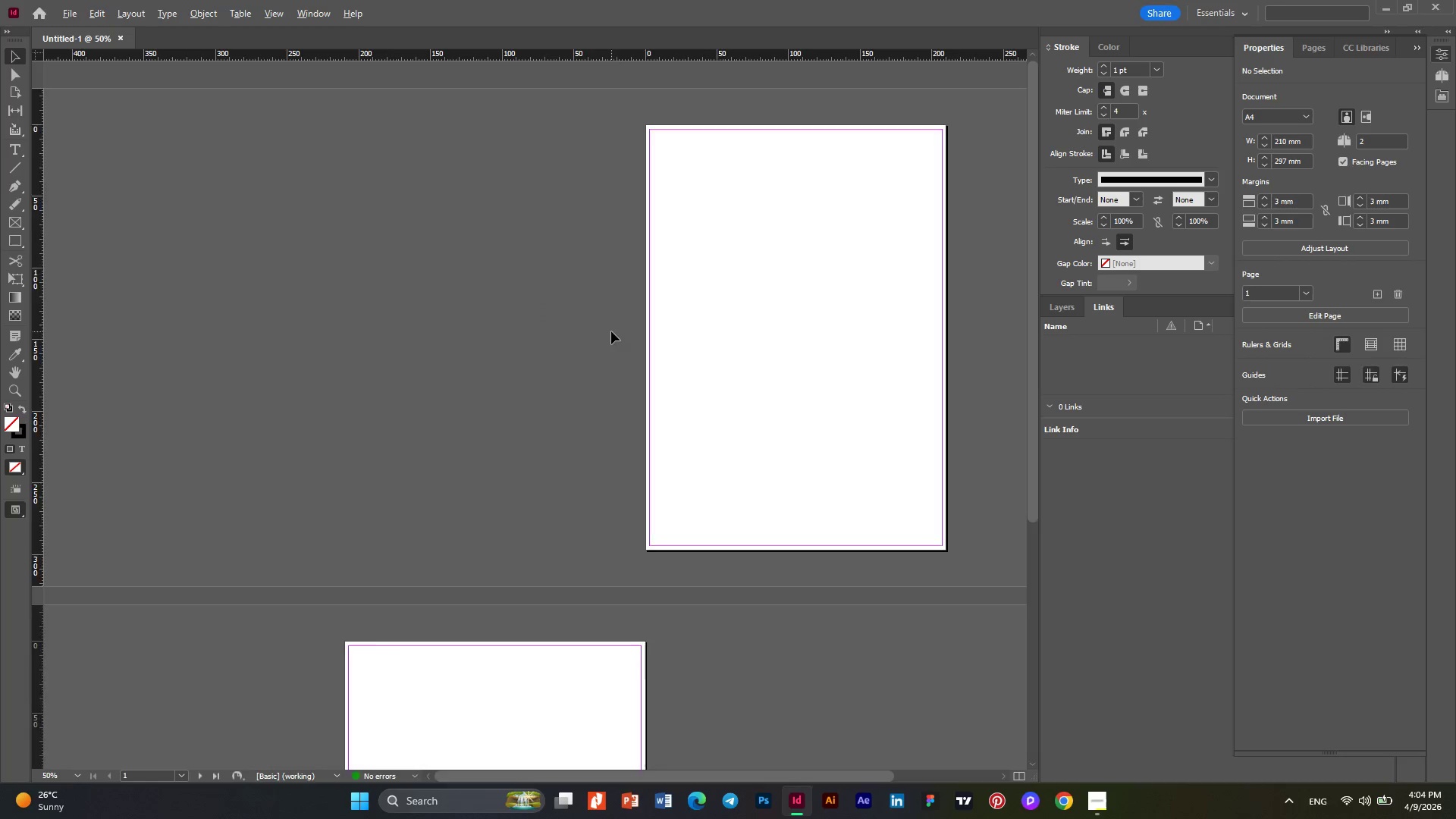 
scroll: coordinate [611, 331], scroll_direction: down, amount: 1.0
 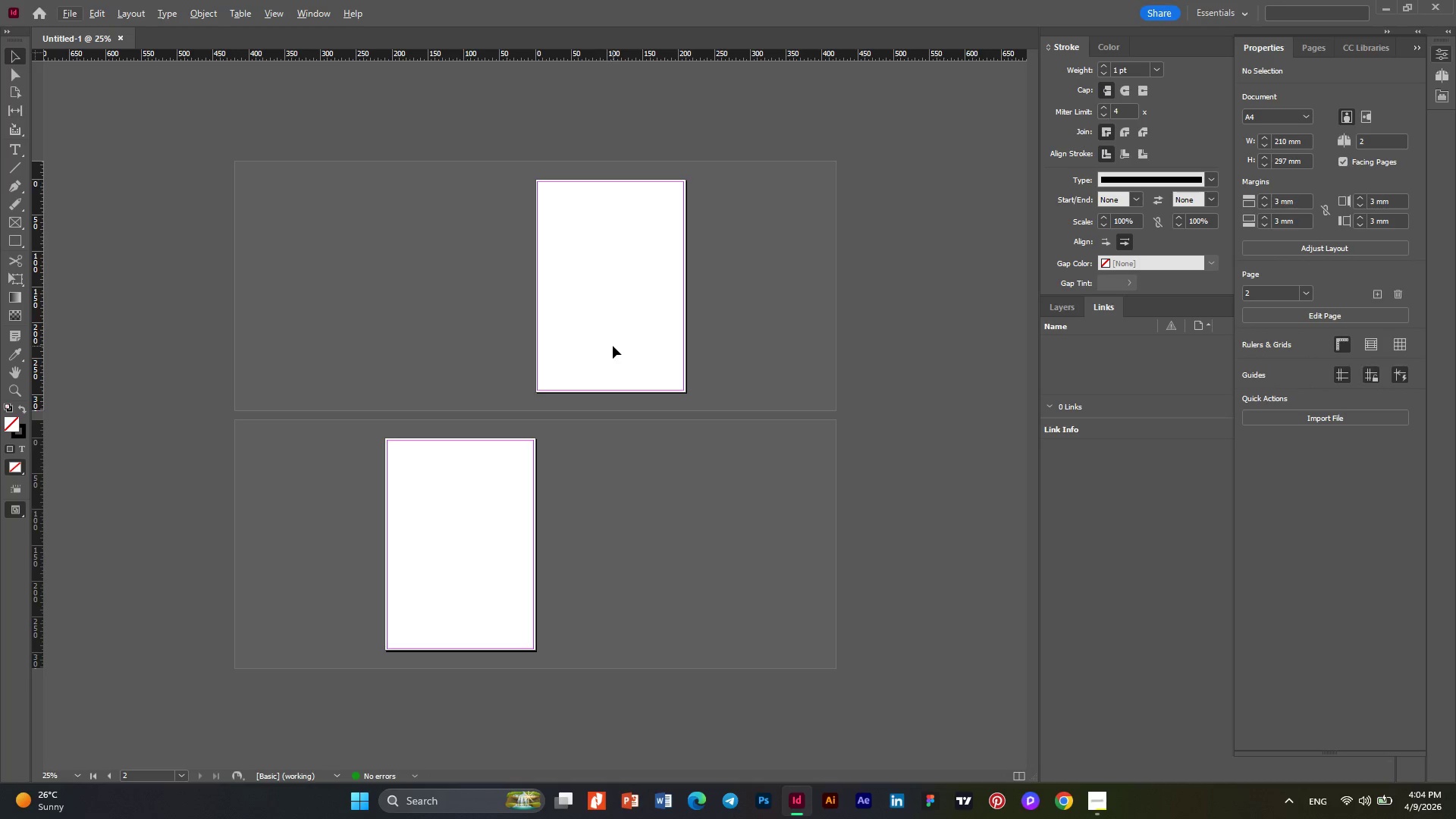 
left_click([613, 346])
 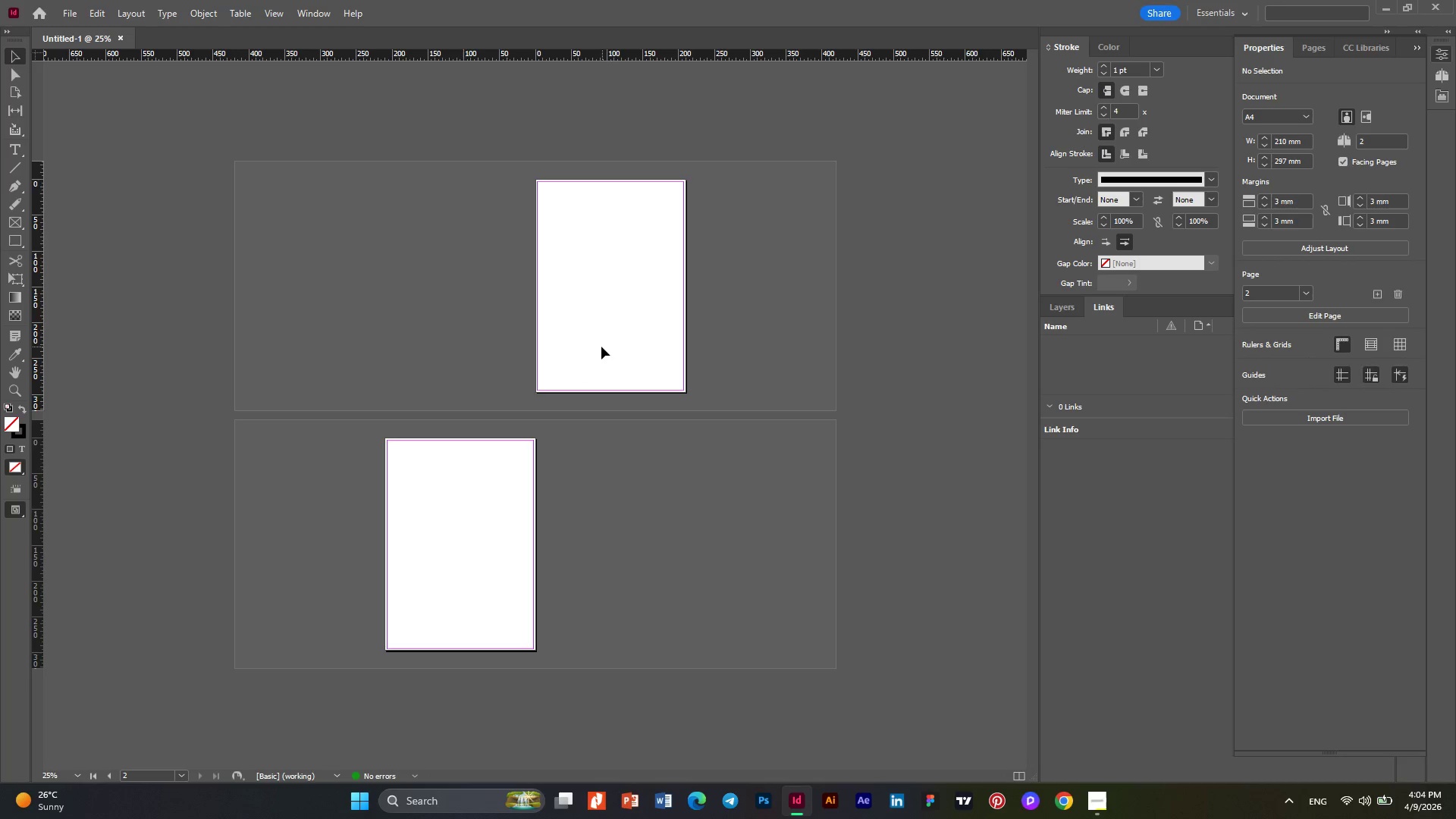 
hold_key(key=AltLeft, duration=0.34)
scroll: coordinate [601, 347], scroll_direction: up, amount: 1.0
 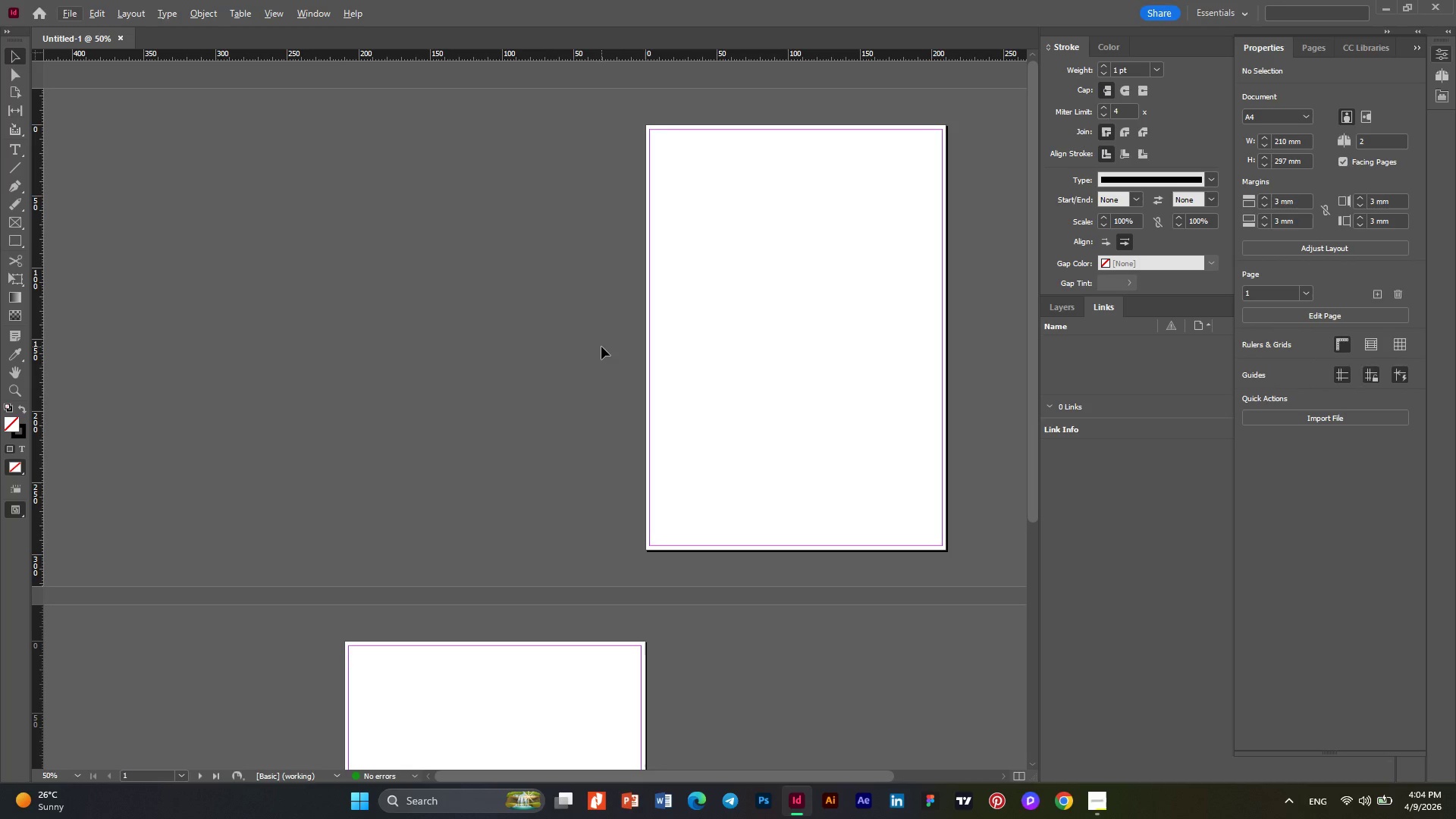 
hold_key(key=AltLeft, duration=0.88)
scroll: coordinate [601, 347], scroll_direction: down, amount: 1.0
 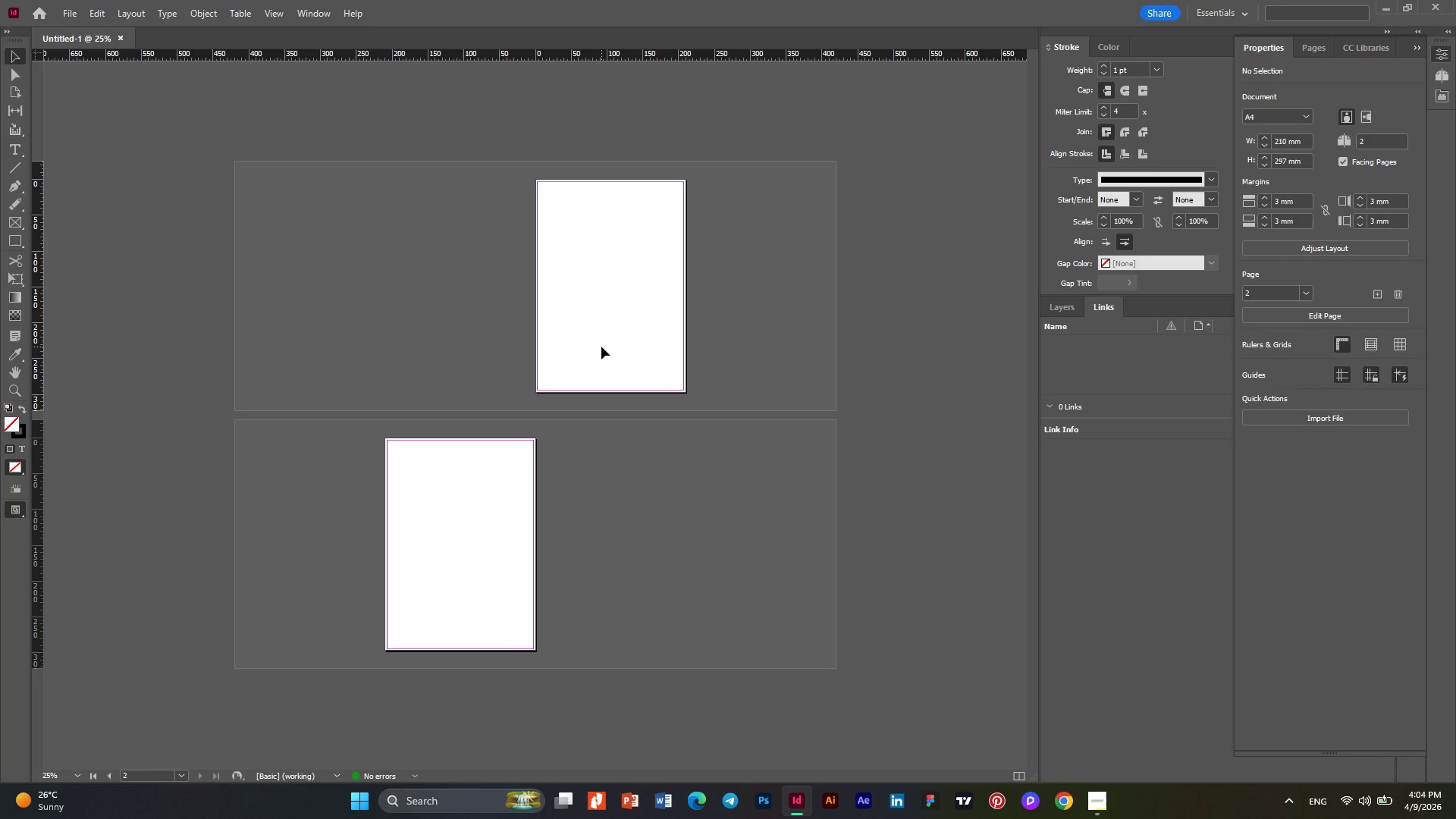 
hold_key(key=AltLeft, duration=0.5)
scroll: coordinate [601, 347], scroll_direction: up, amount: 1.0
 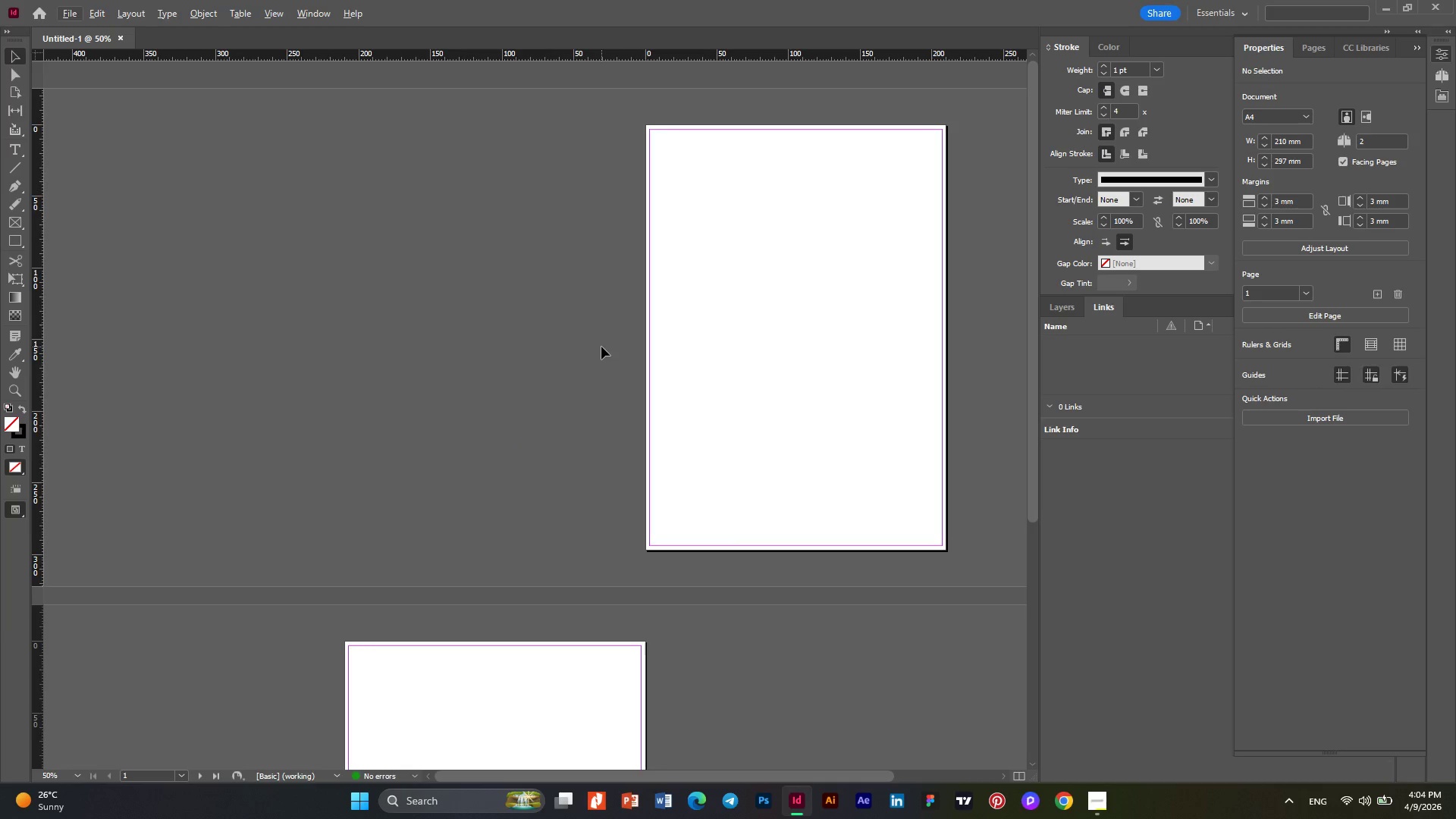 
scroll: coordinate [601, 347], scroll_direction: down, amount: 3.0
 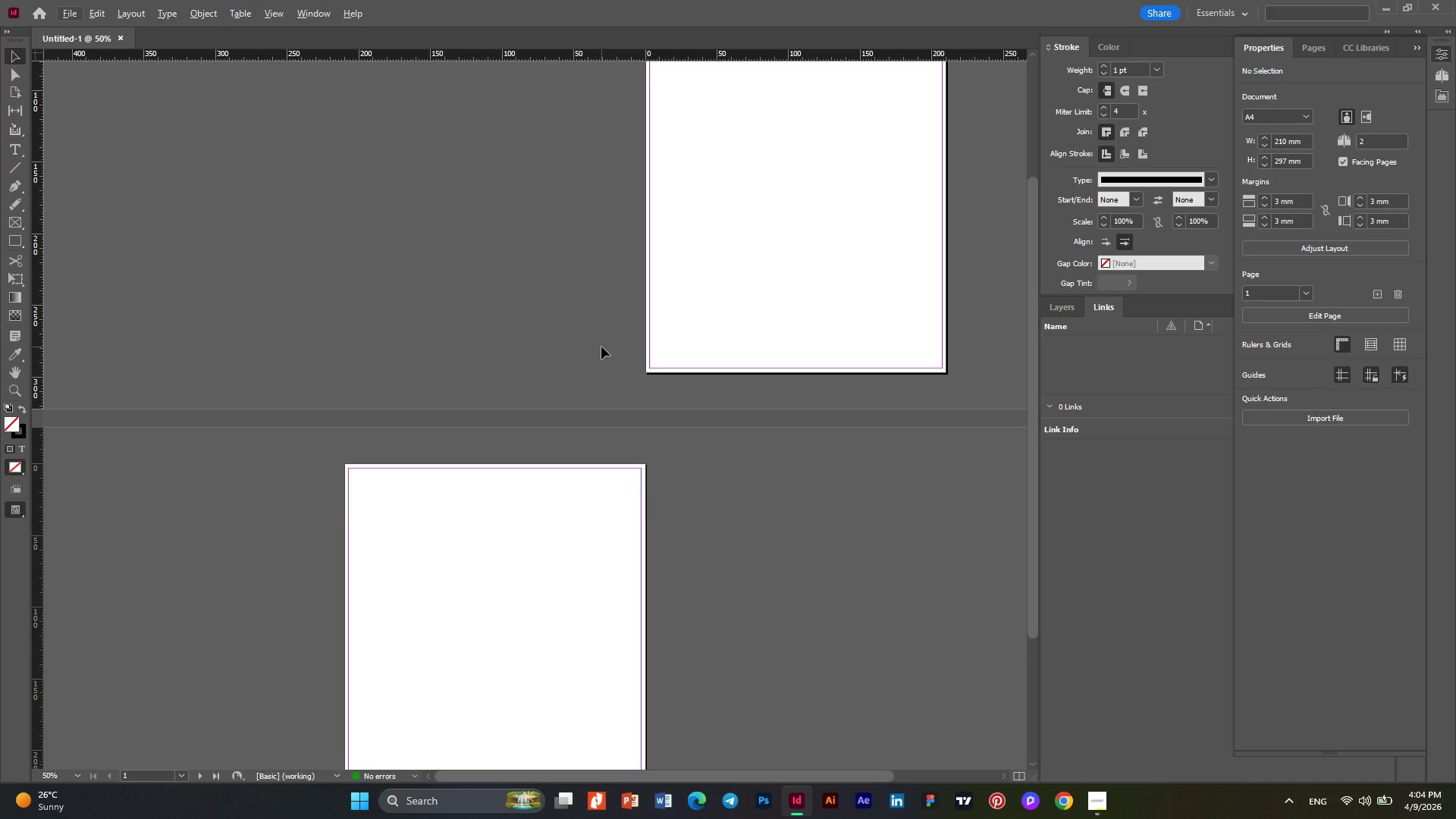 
scroll: coordinate [601, 347], scroll_direction: up, amount: 3.0
 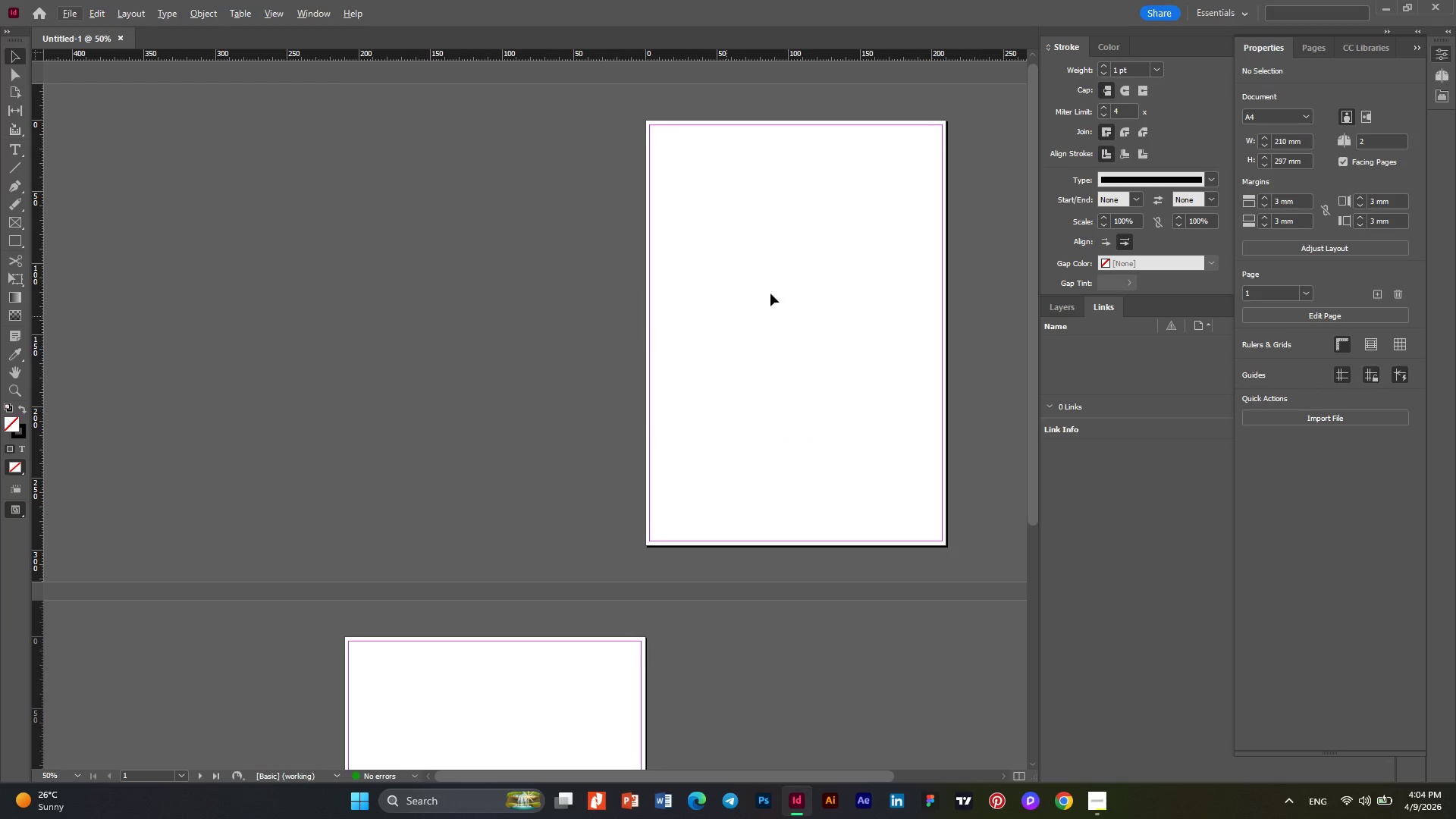 
hold_key(key=AltLeft, duration=0.36)
scroll: coordinate [949, 171], scroll_direction: up, amount: 2.0
 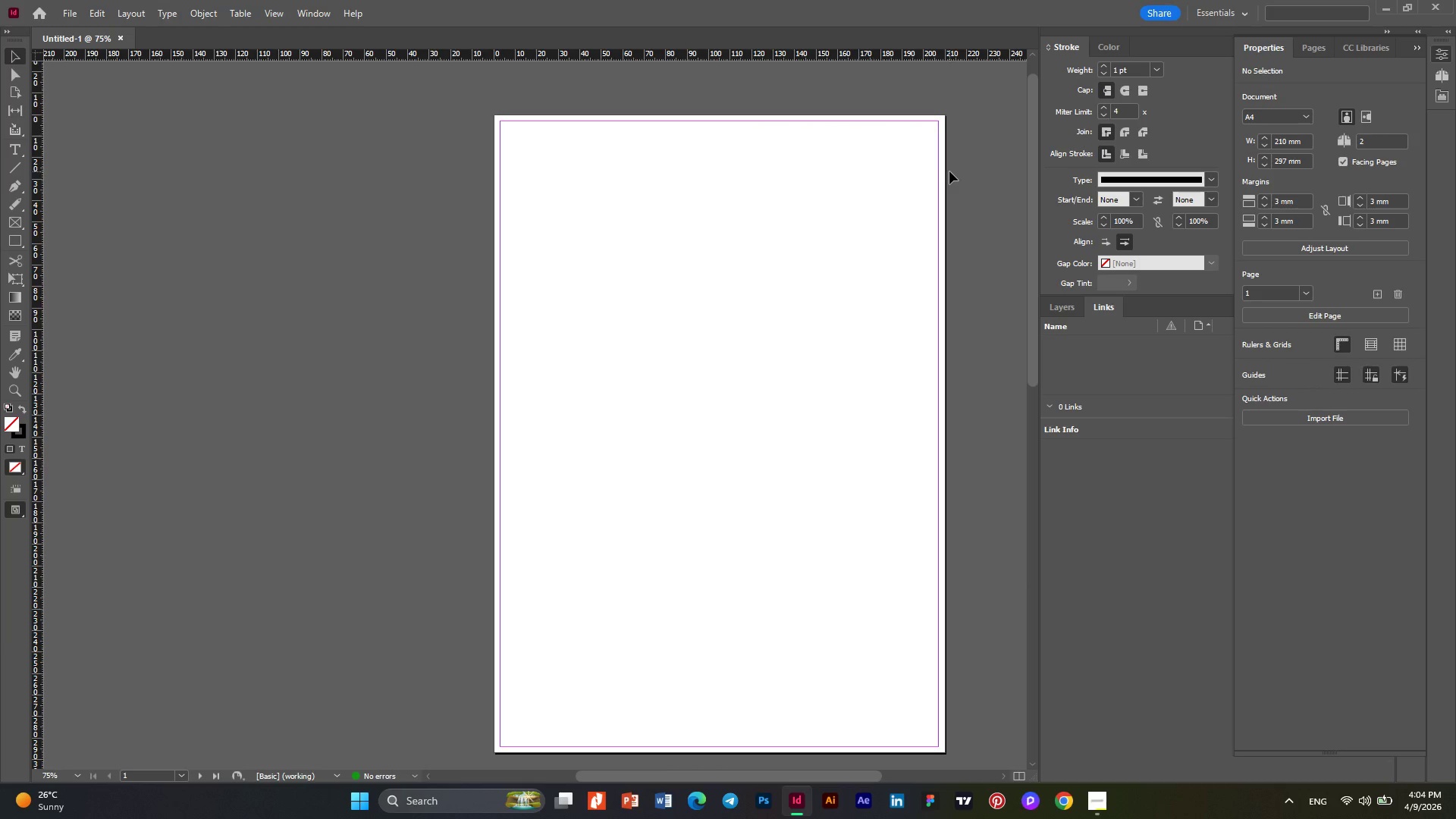 
left_click([1093, 796])